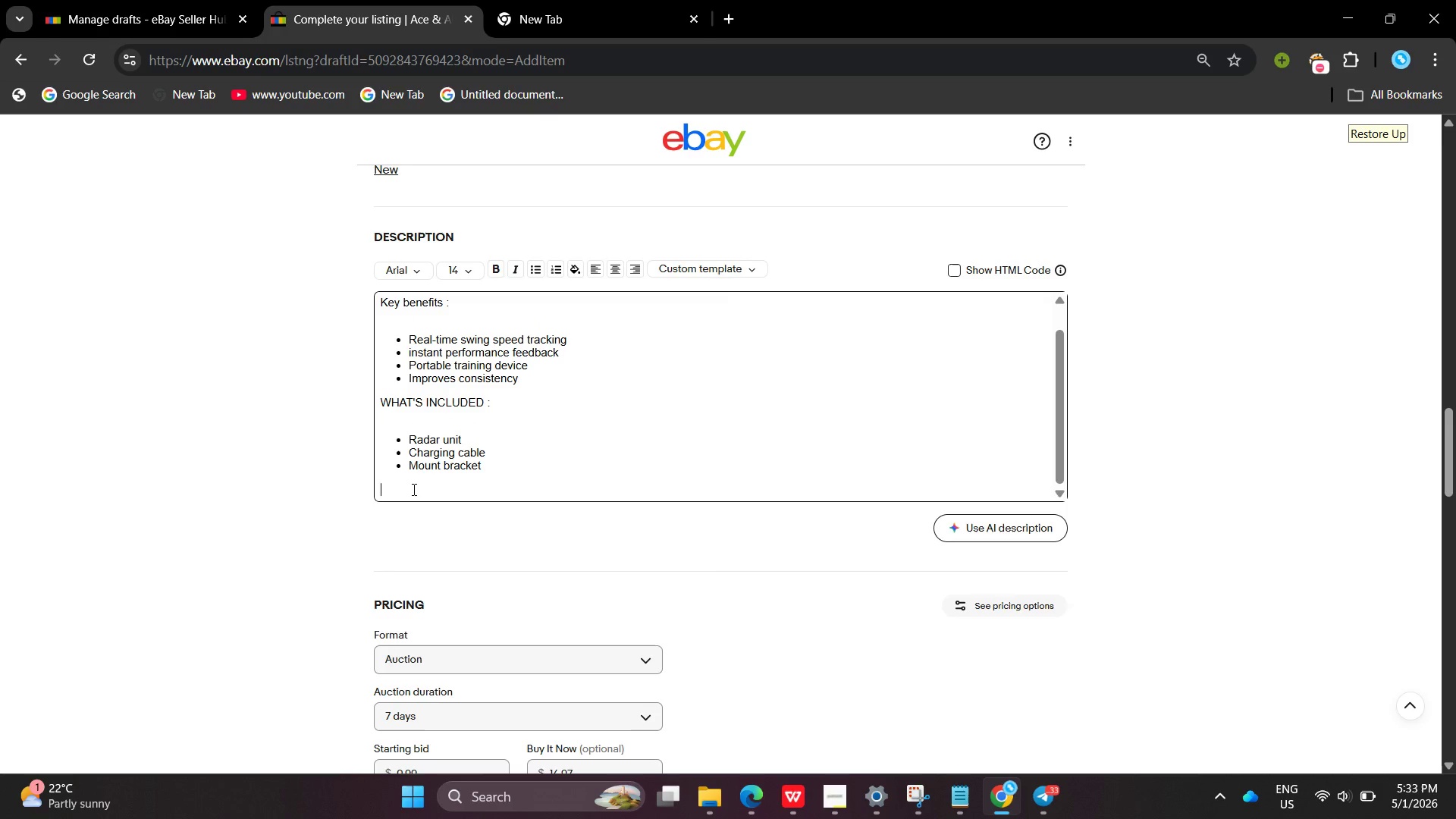 
type(Technical detaul)
key(Backspace)
key(Backspace)
type(ils)
 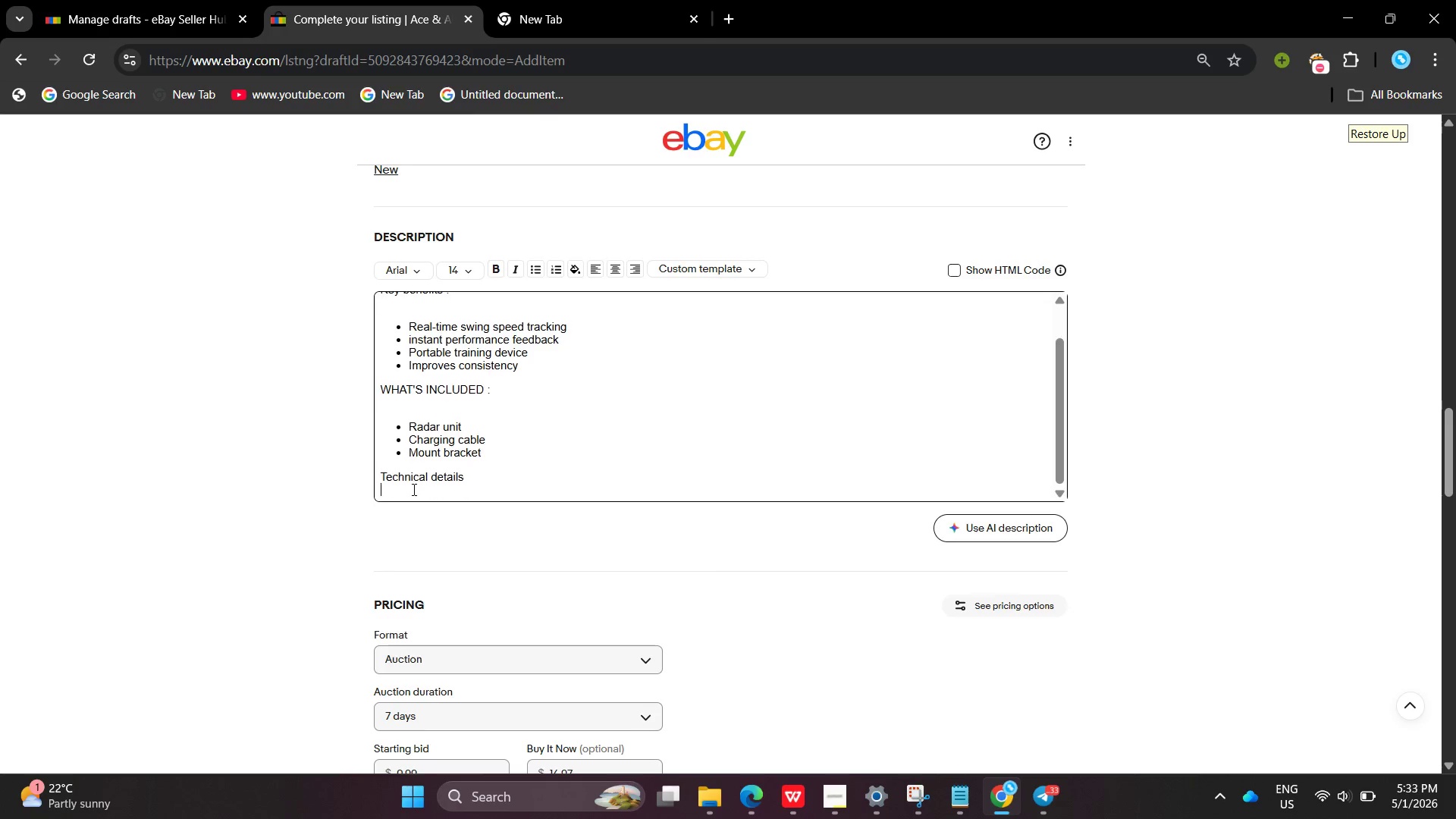 
key(Enter)
 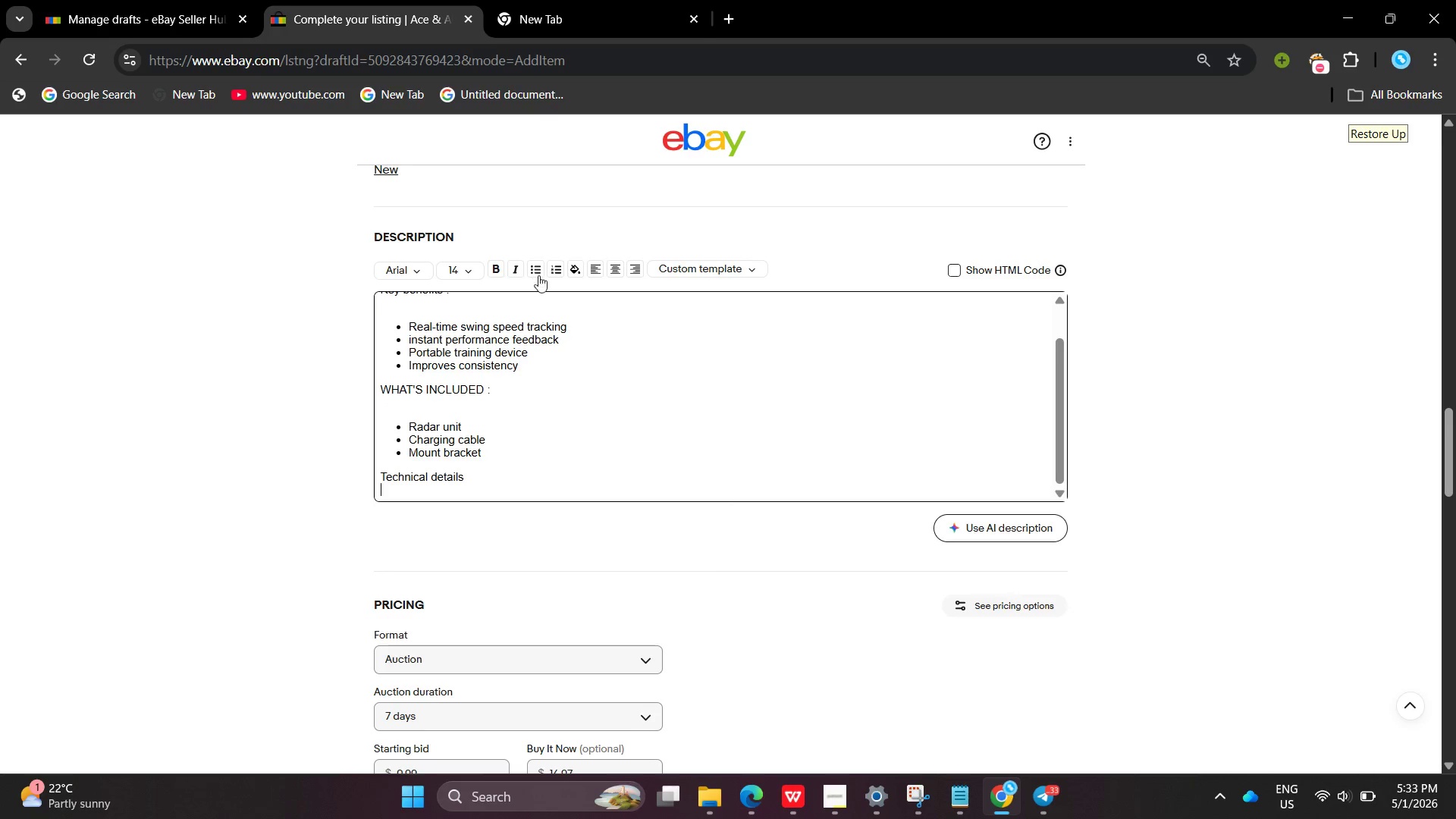 
left_click([541, 273])
 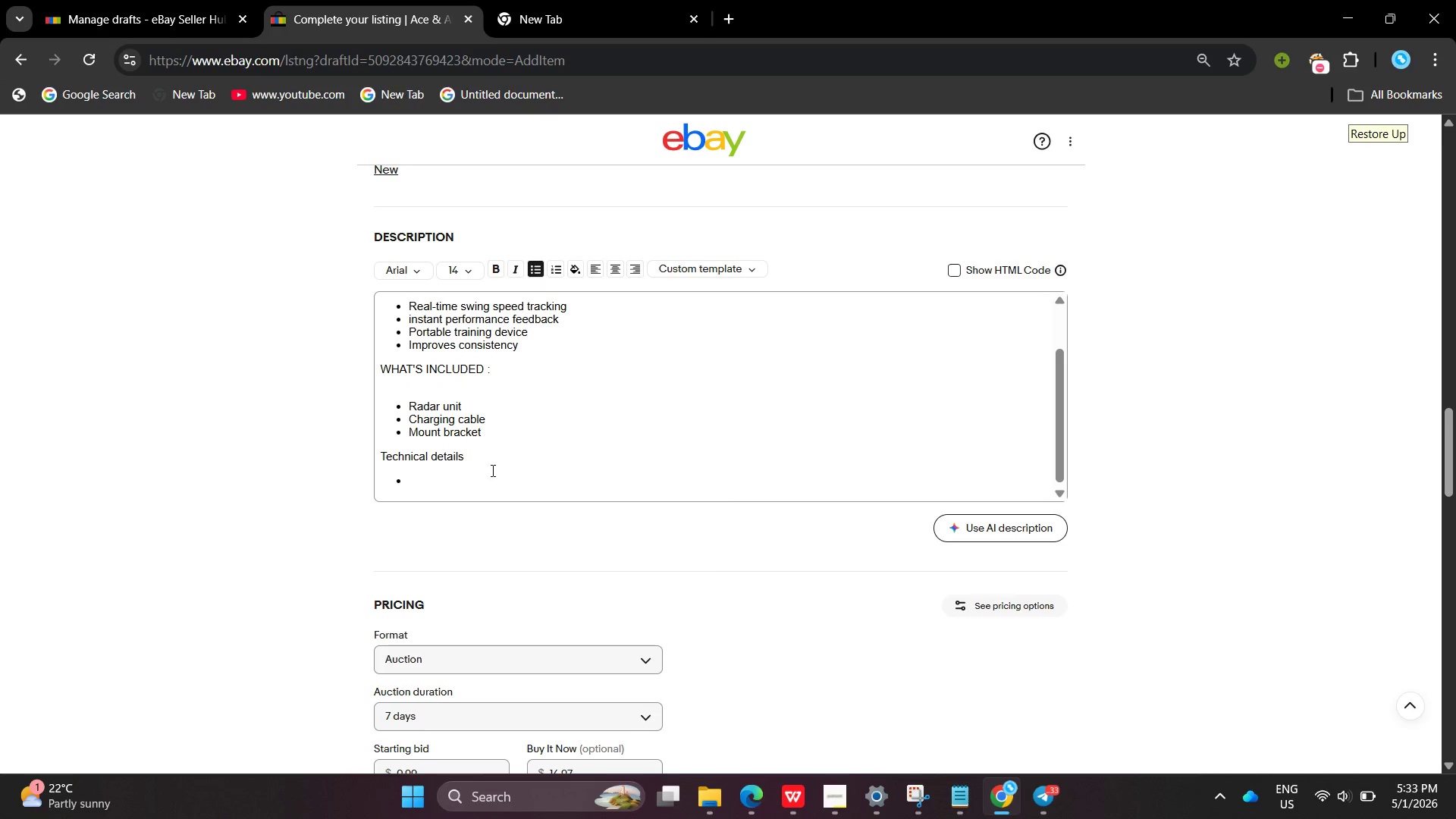 
left_click([491, 470])
 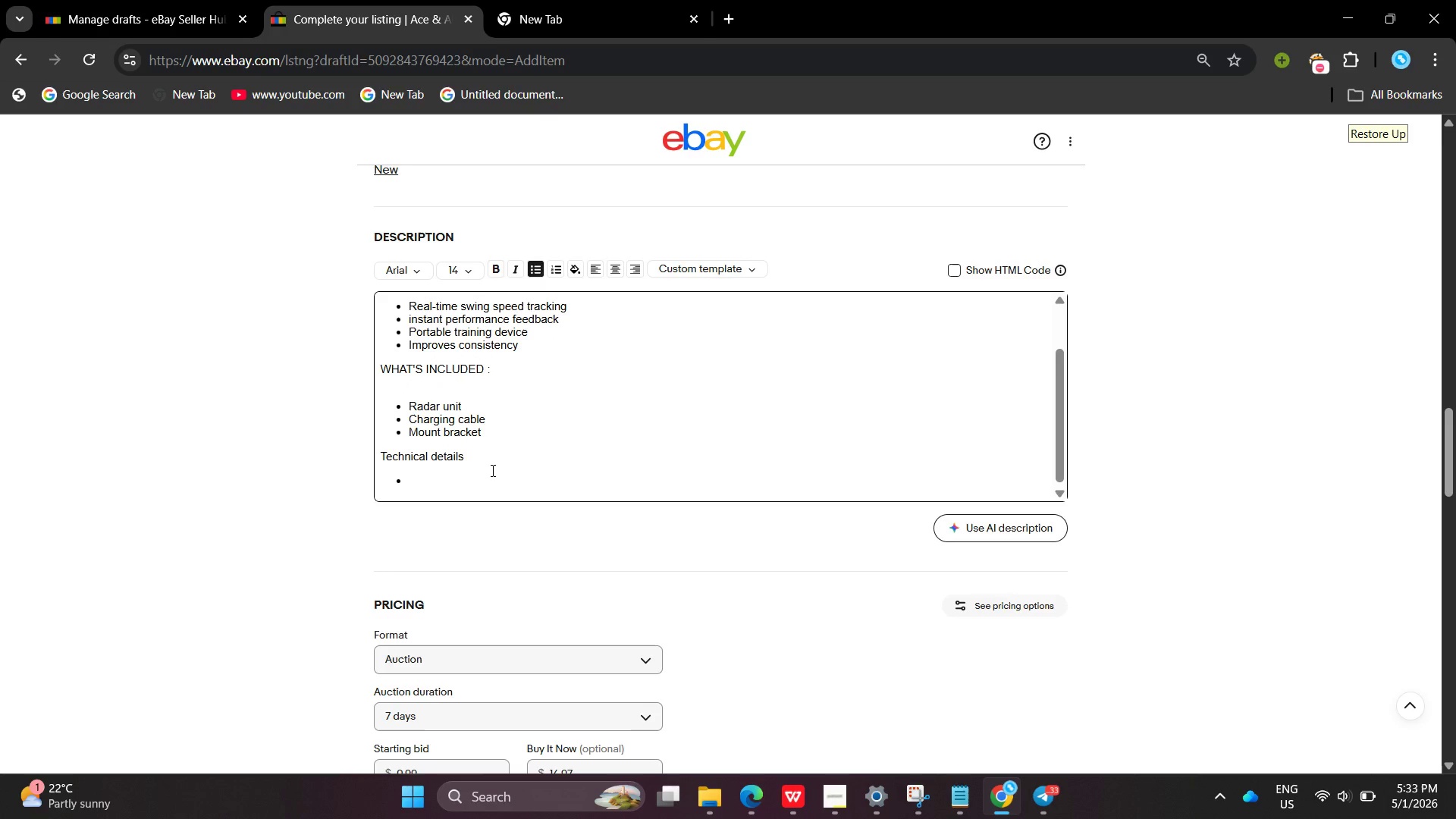 
type(Connectiity : Digital sensor system)
 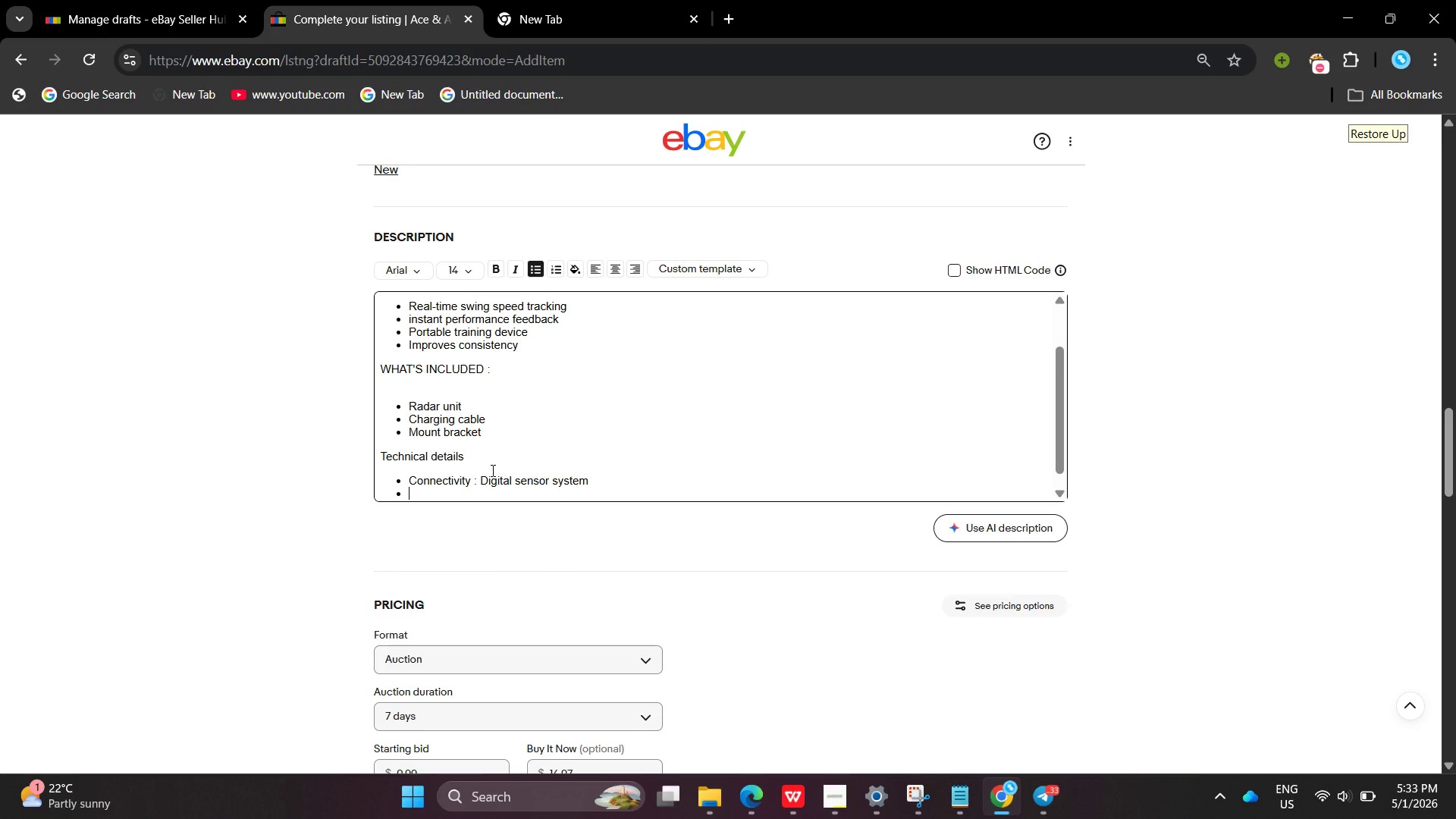 
hold_key(key=V, duration=0.31)
 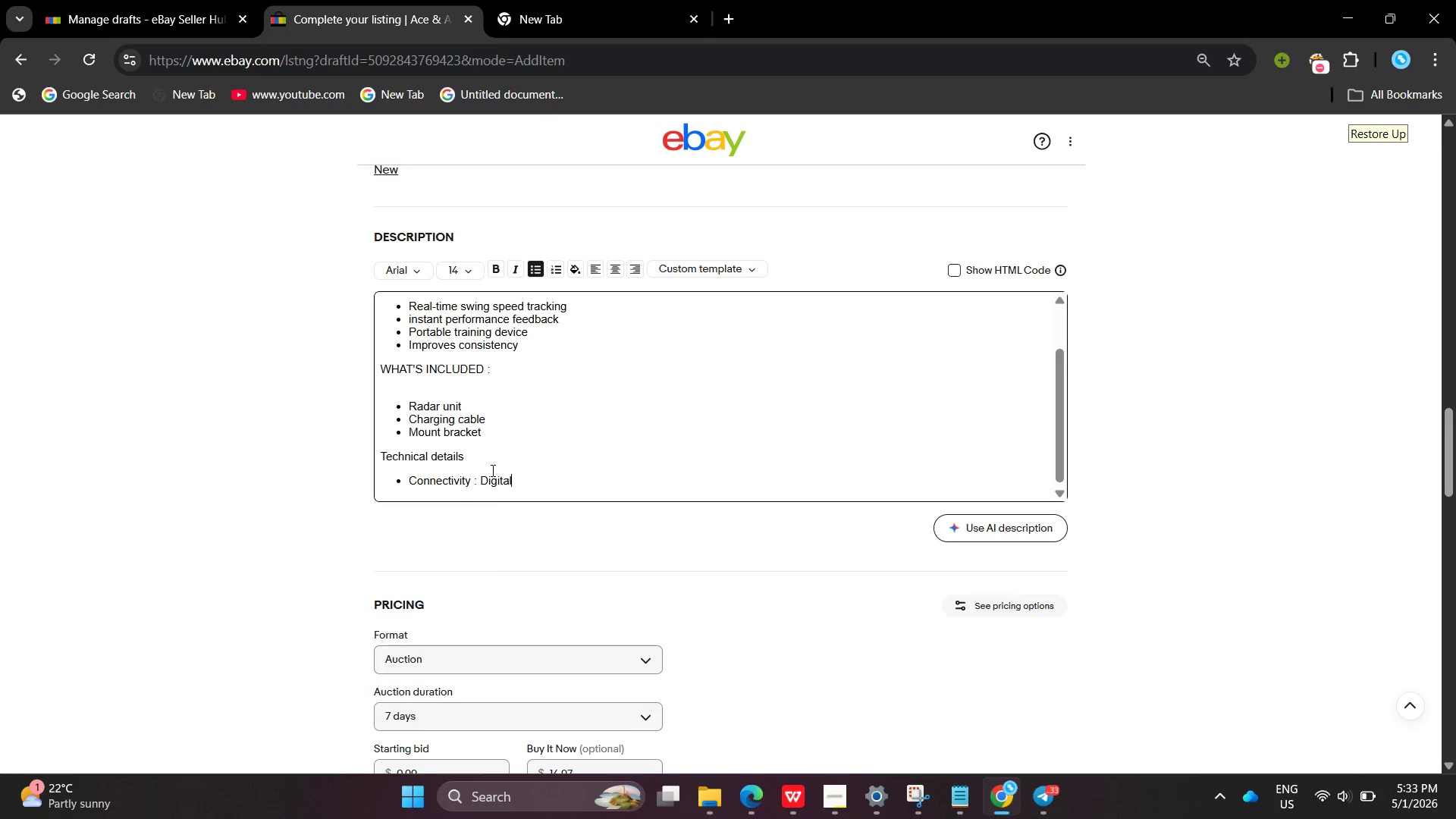 
key(Enter)
 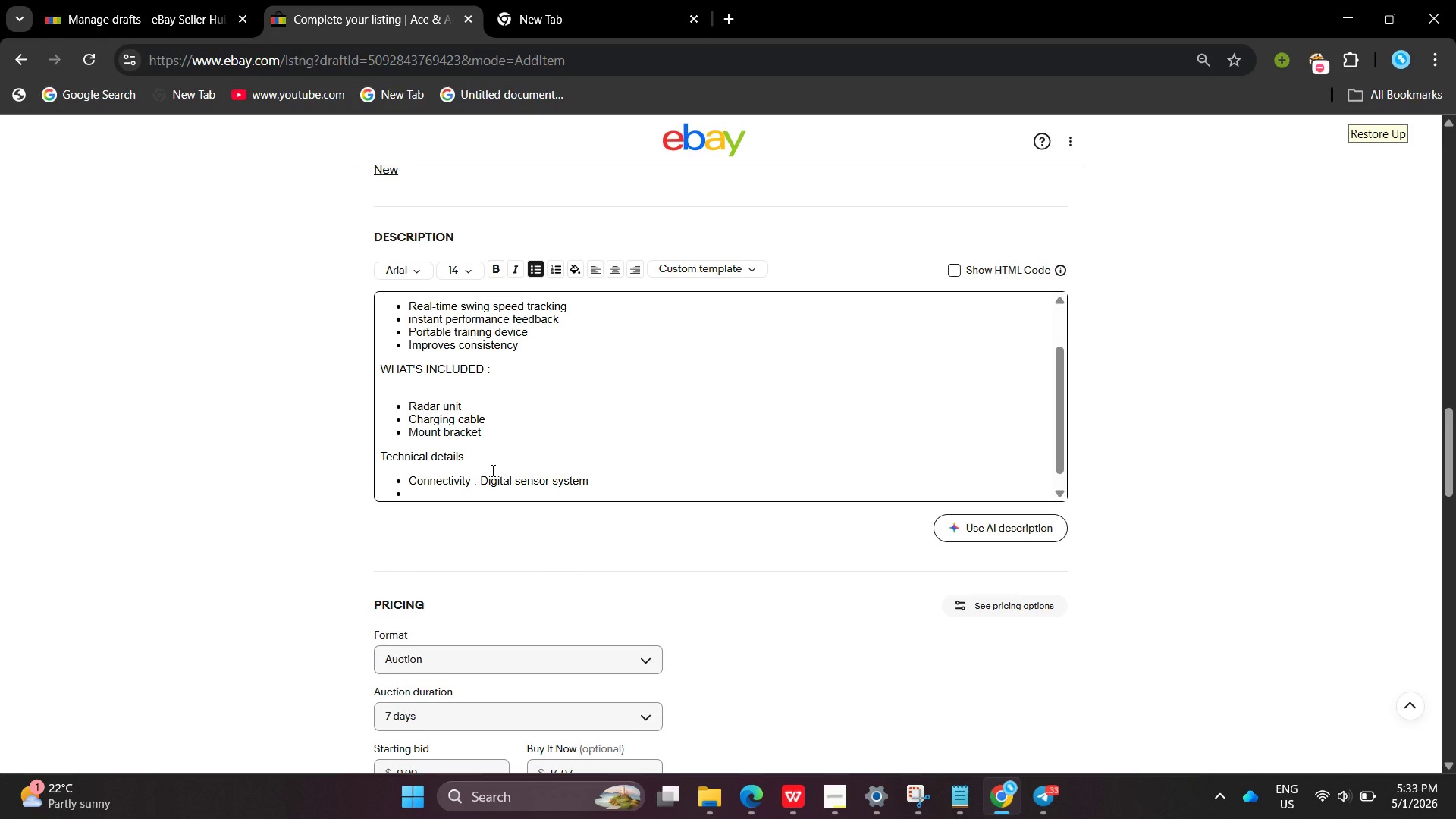 
type(Power: rechargeable )
 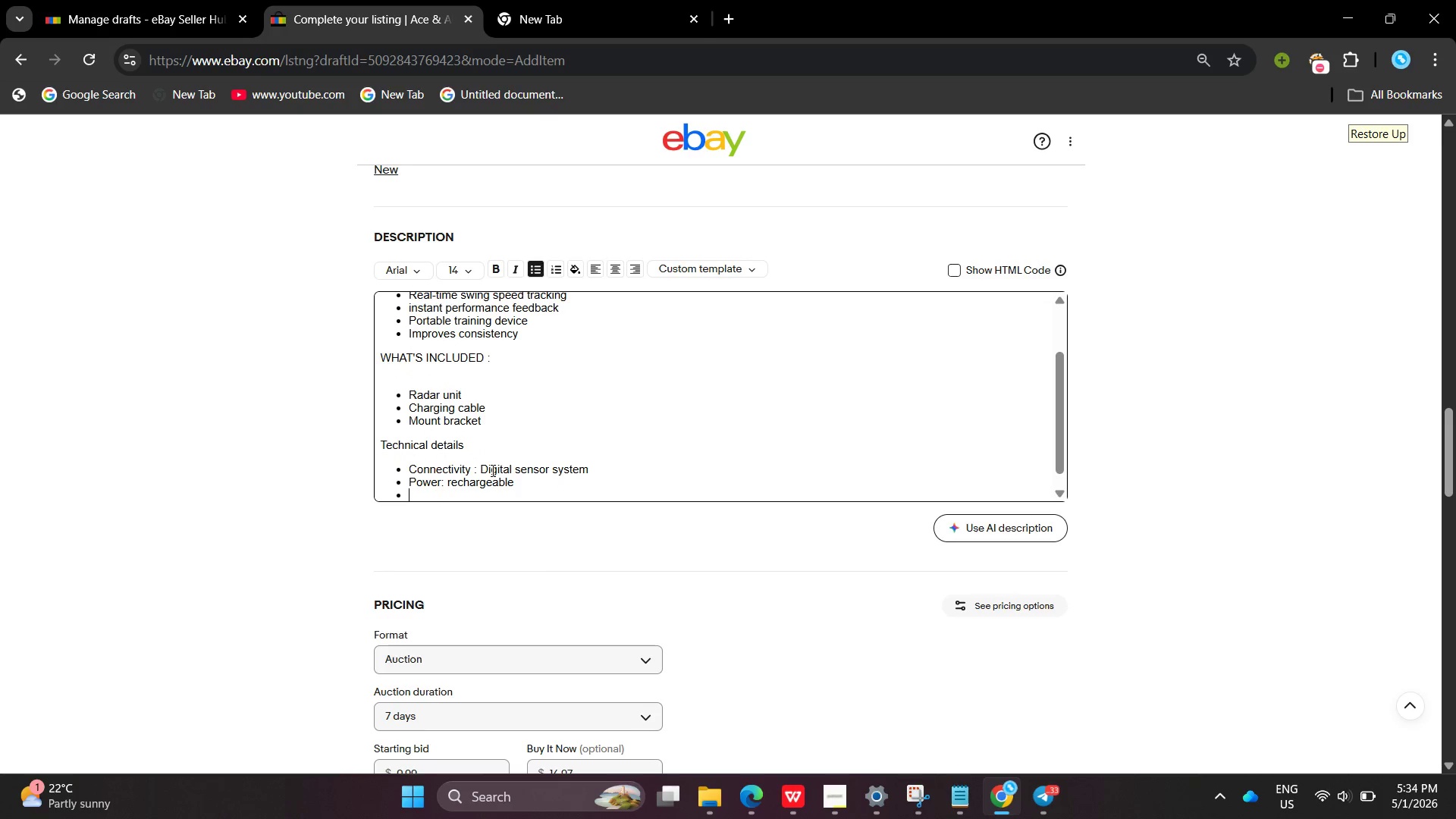 
key(Enter)
 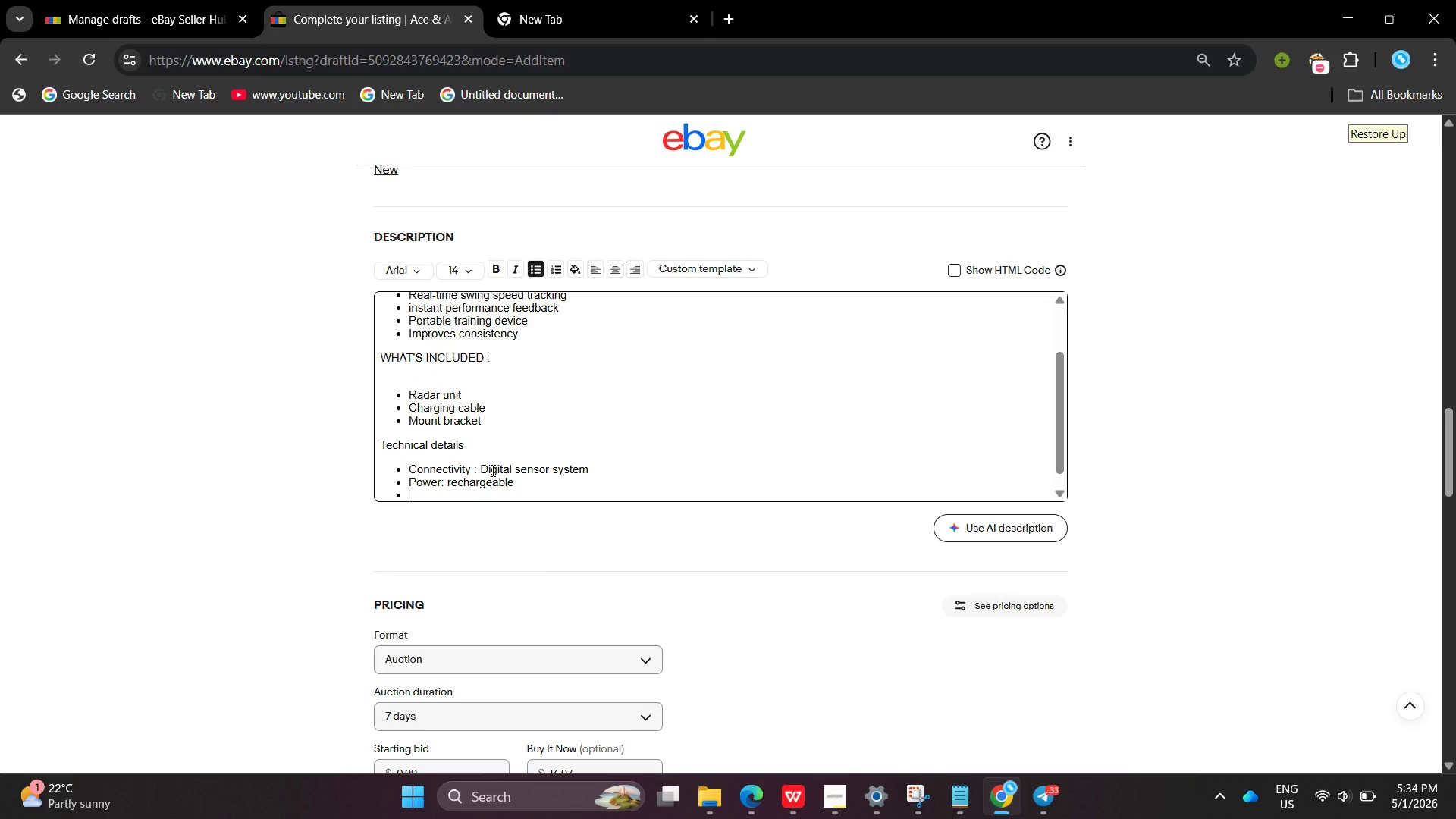 
type(Use : Golf performance tracking )
 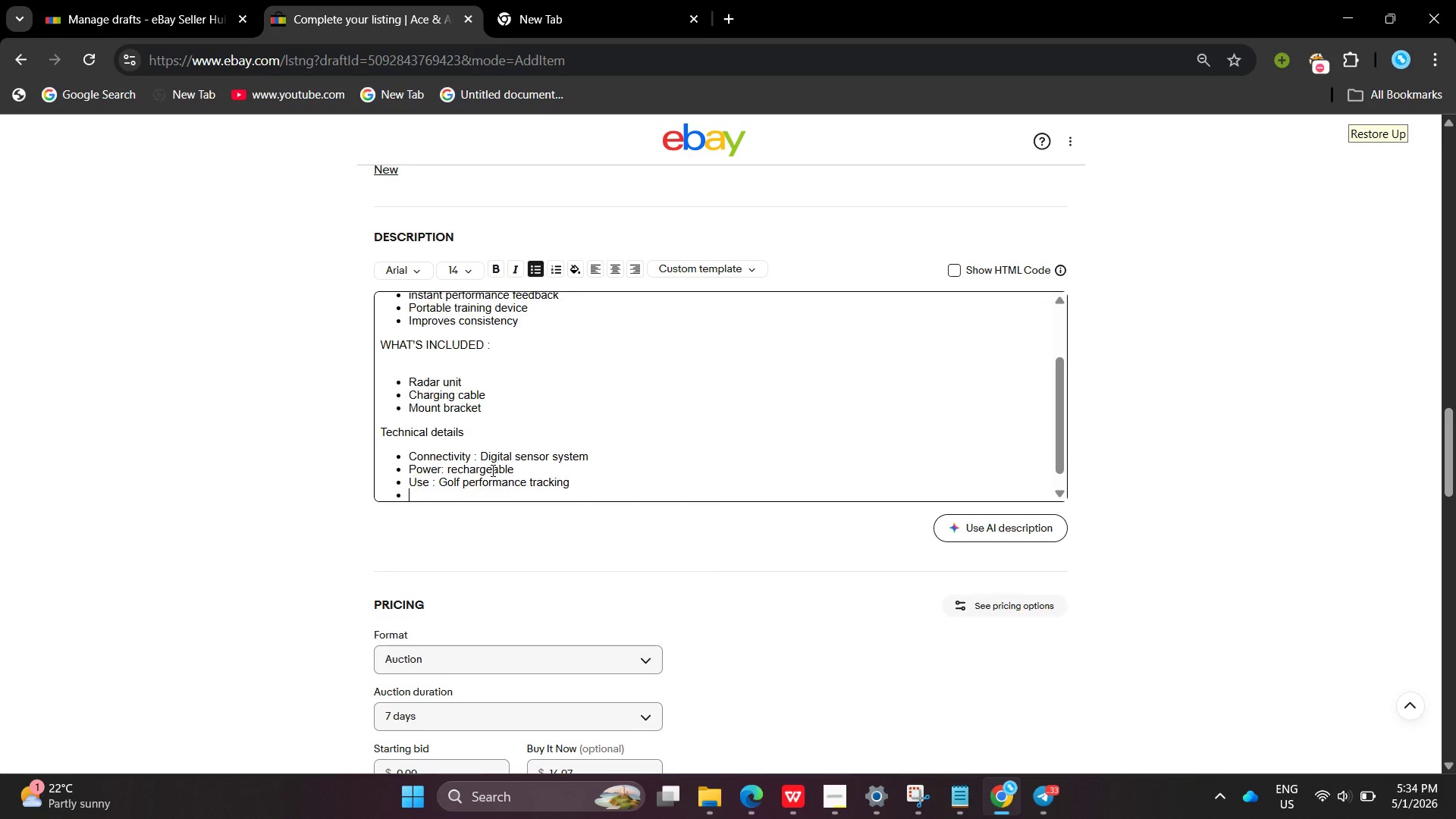 
key(Enter)
 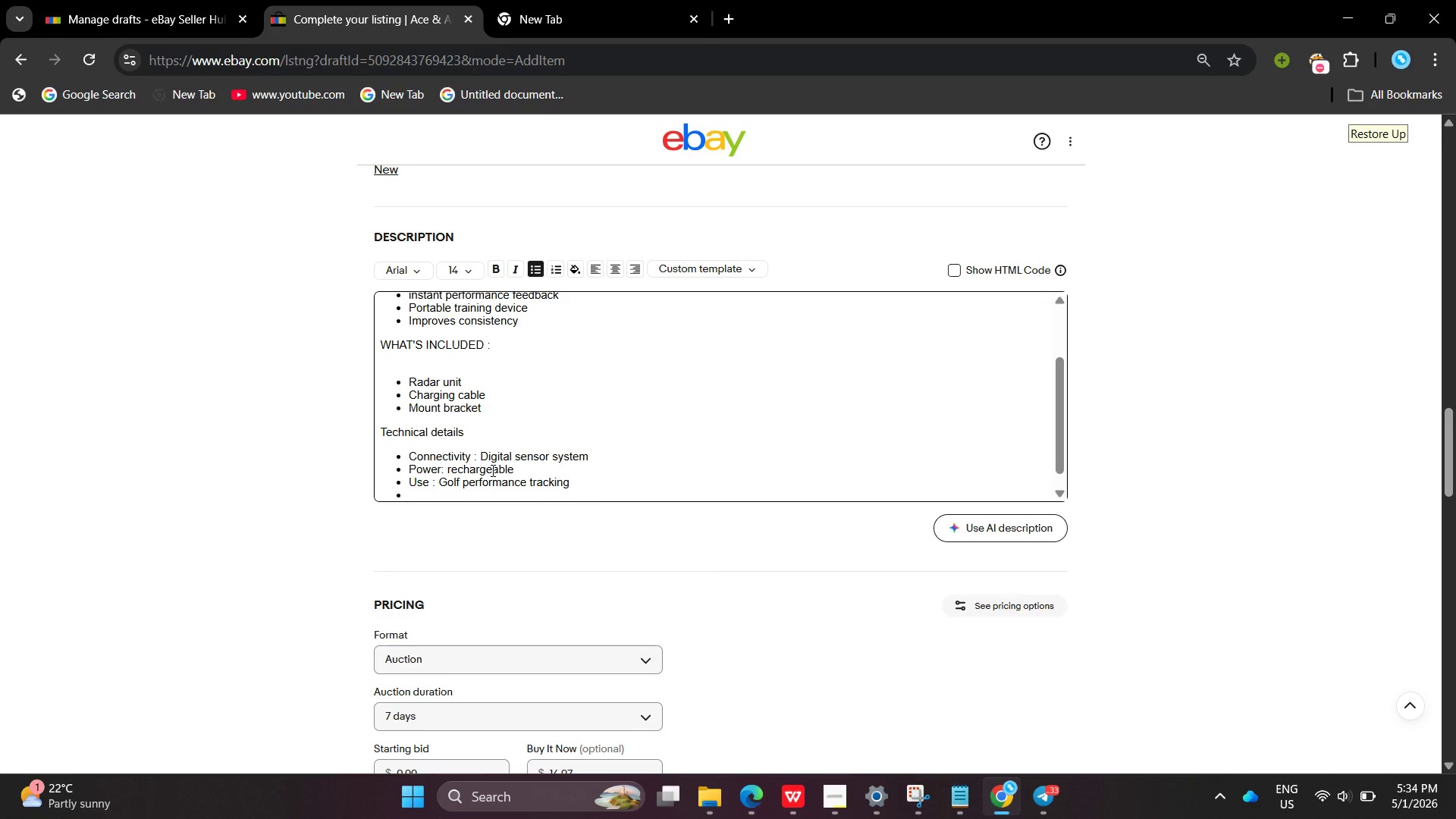 
key(Backspace)
 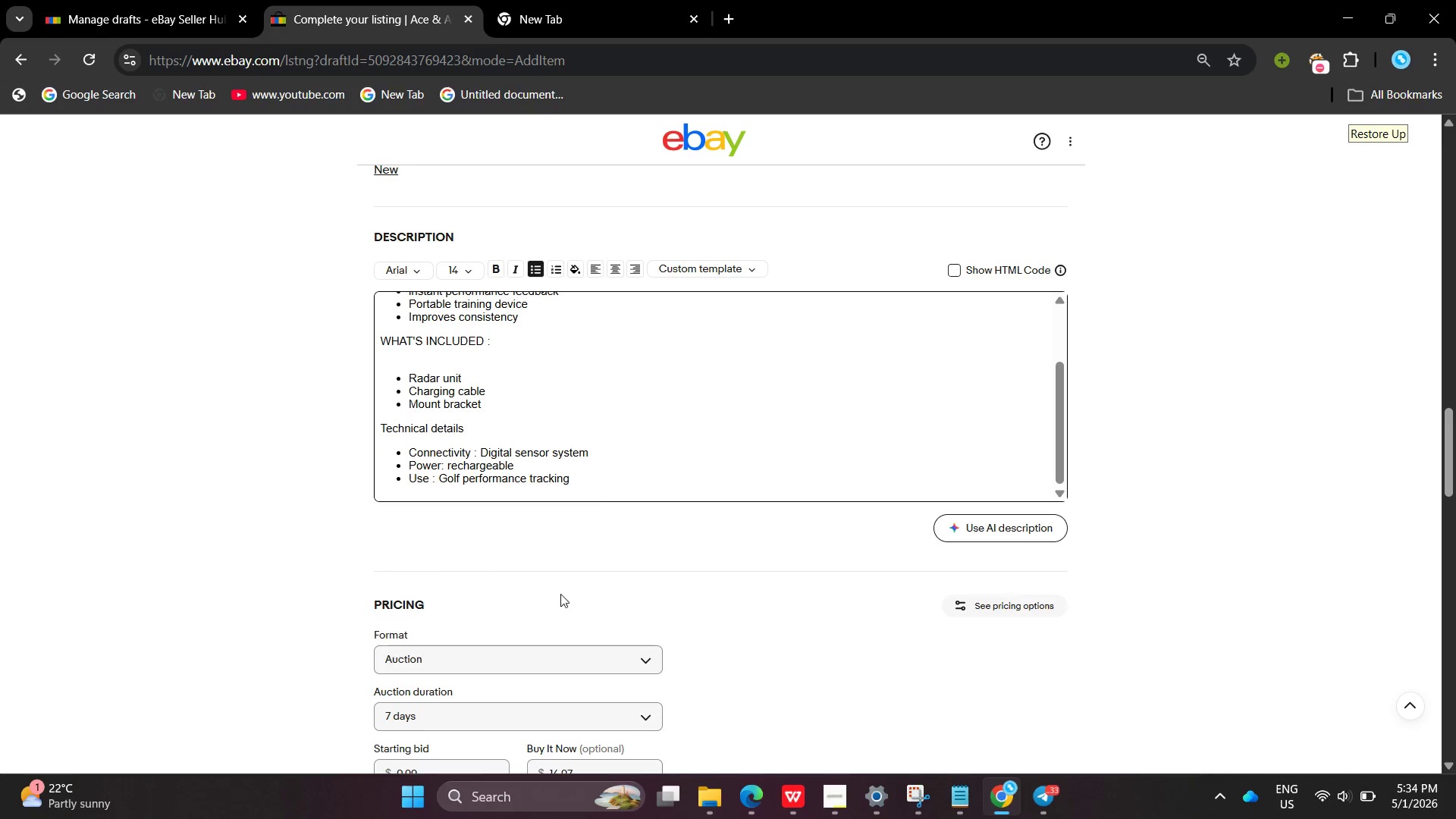 
left_click([838, 802])